 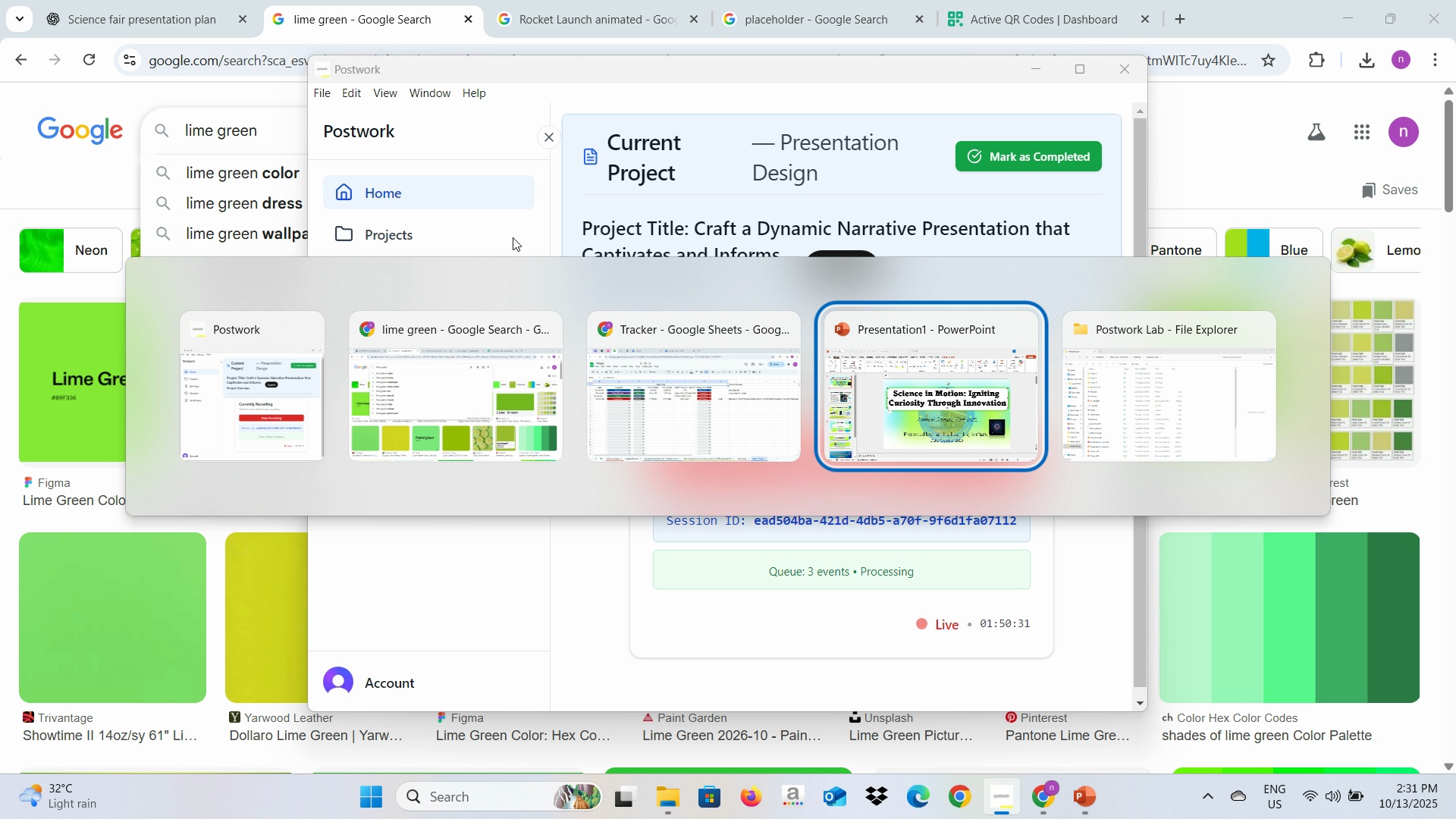 
key(Alt+Tab)
 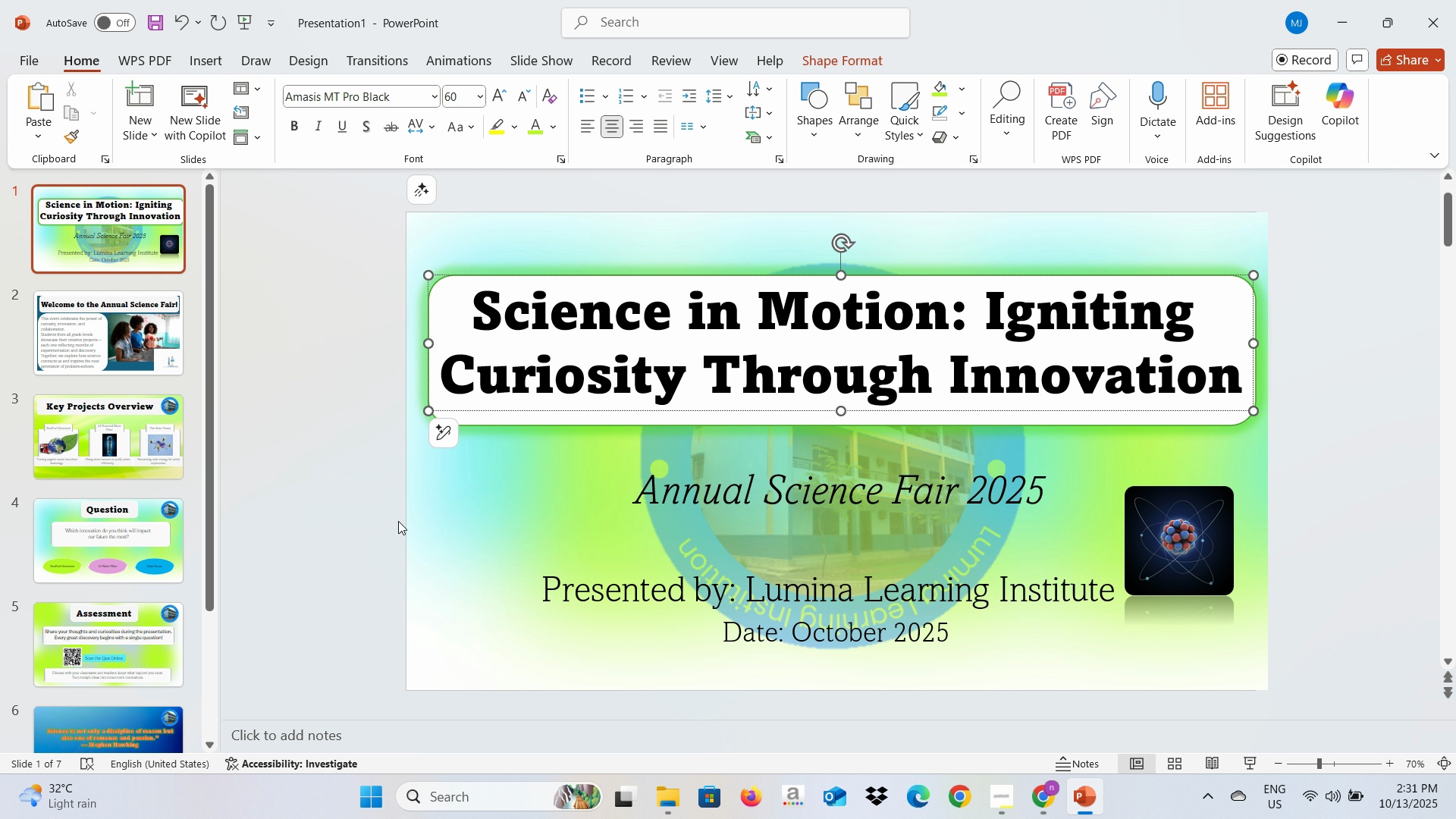 
left_click([376, 554])
 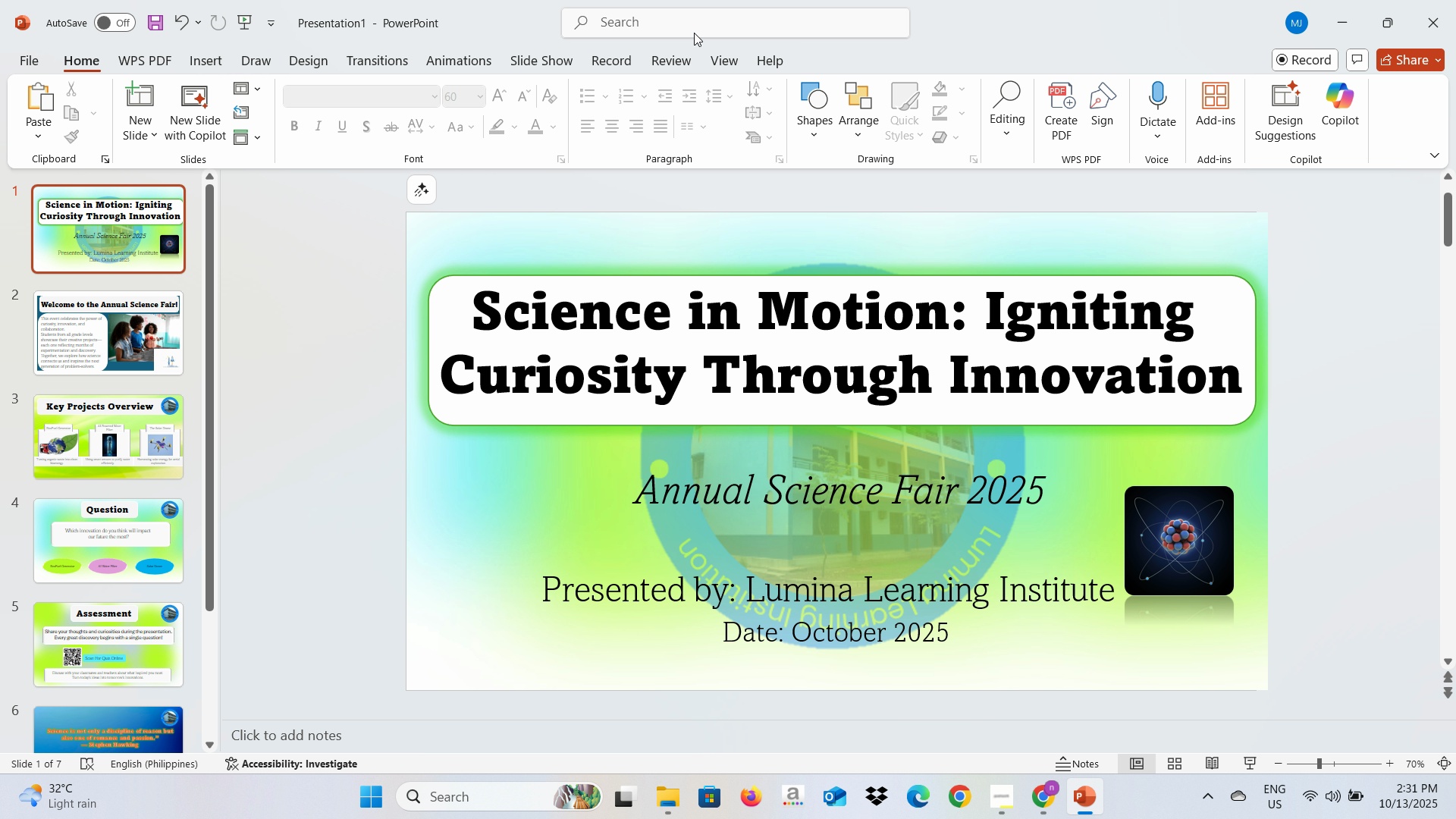 
key(Alt+AltLeft)
 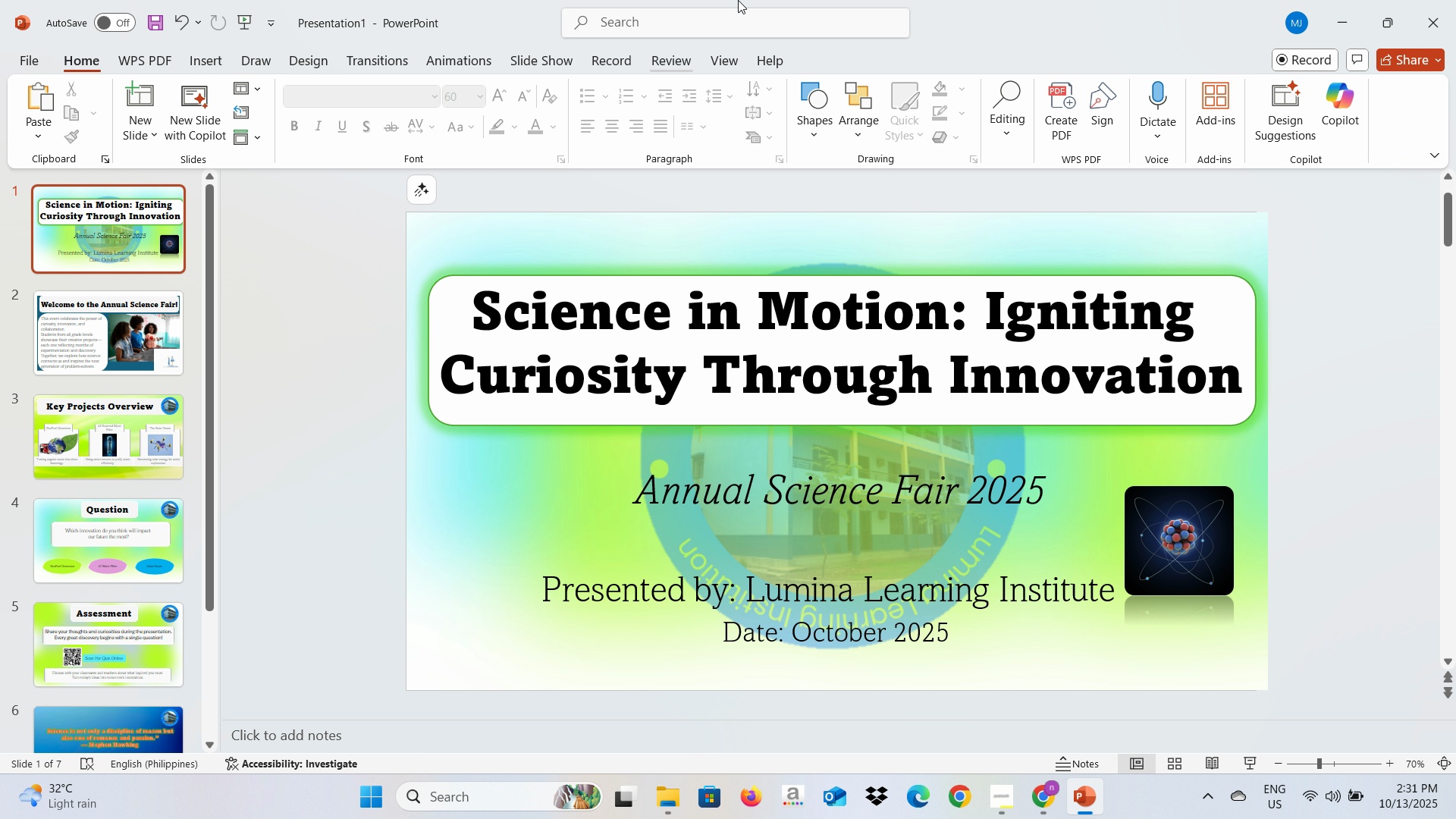 
key(Alt+Tab)